 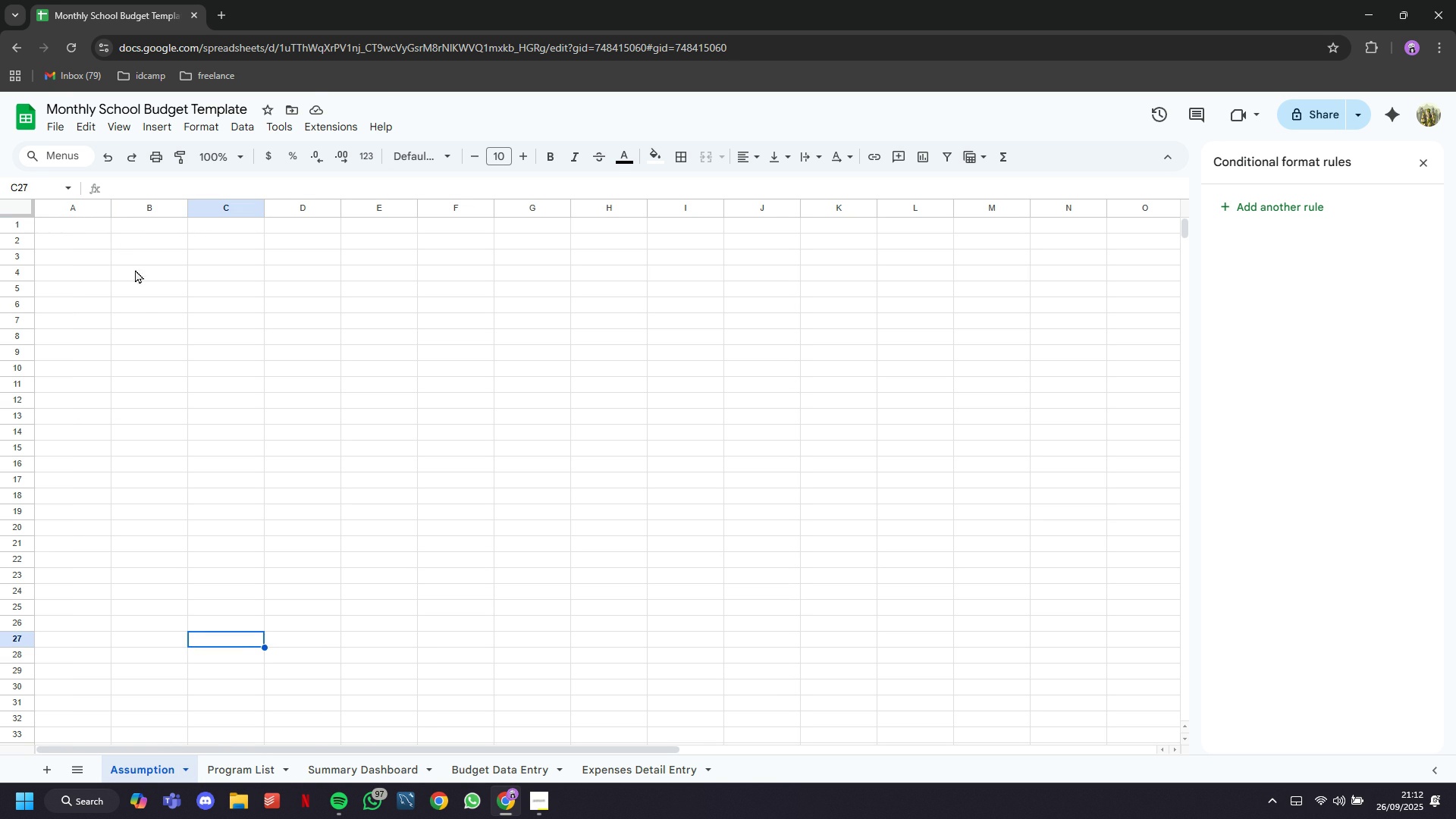 
left_click([102, 231])
 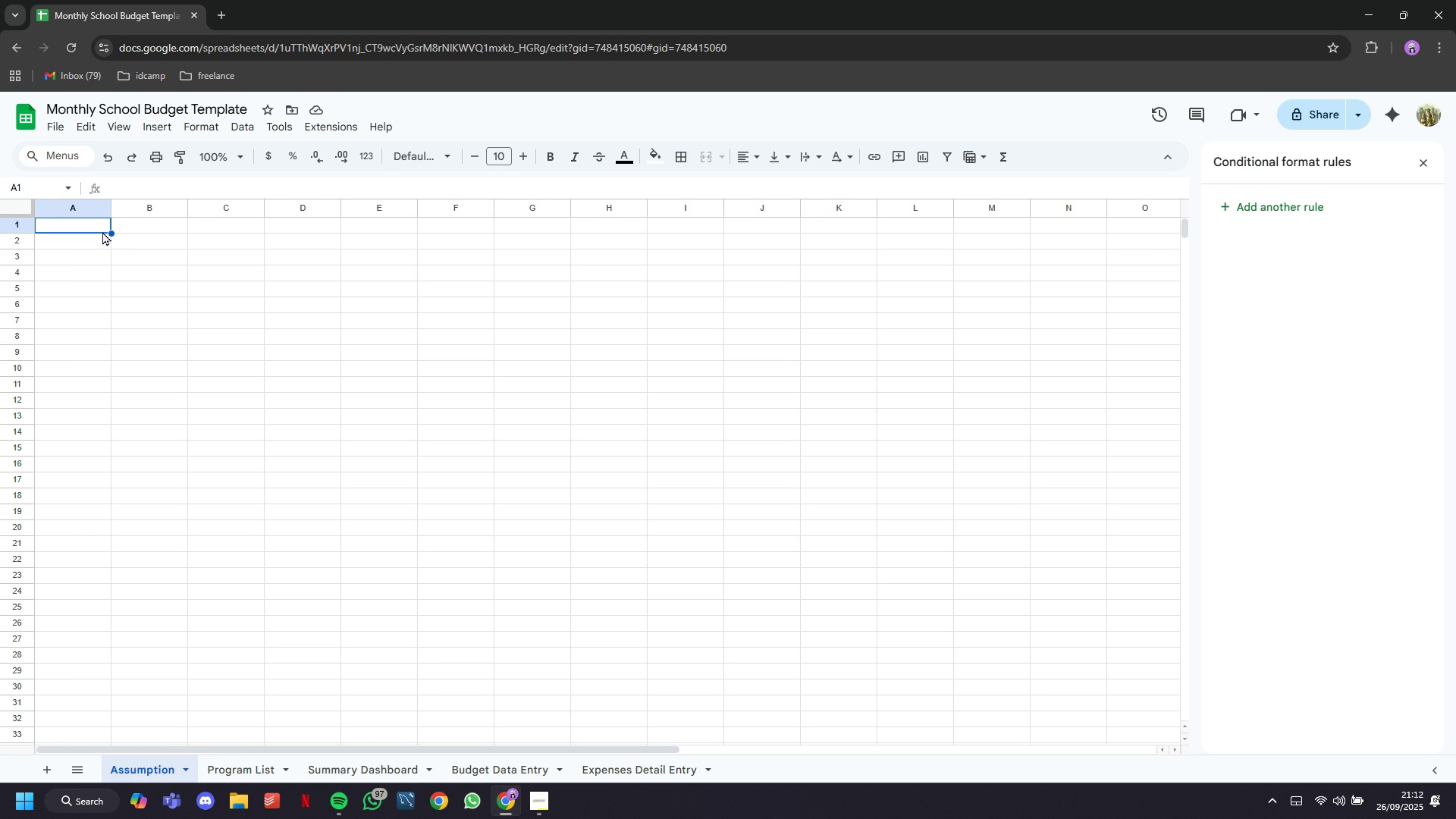 
wait(22.13)
 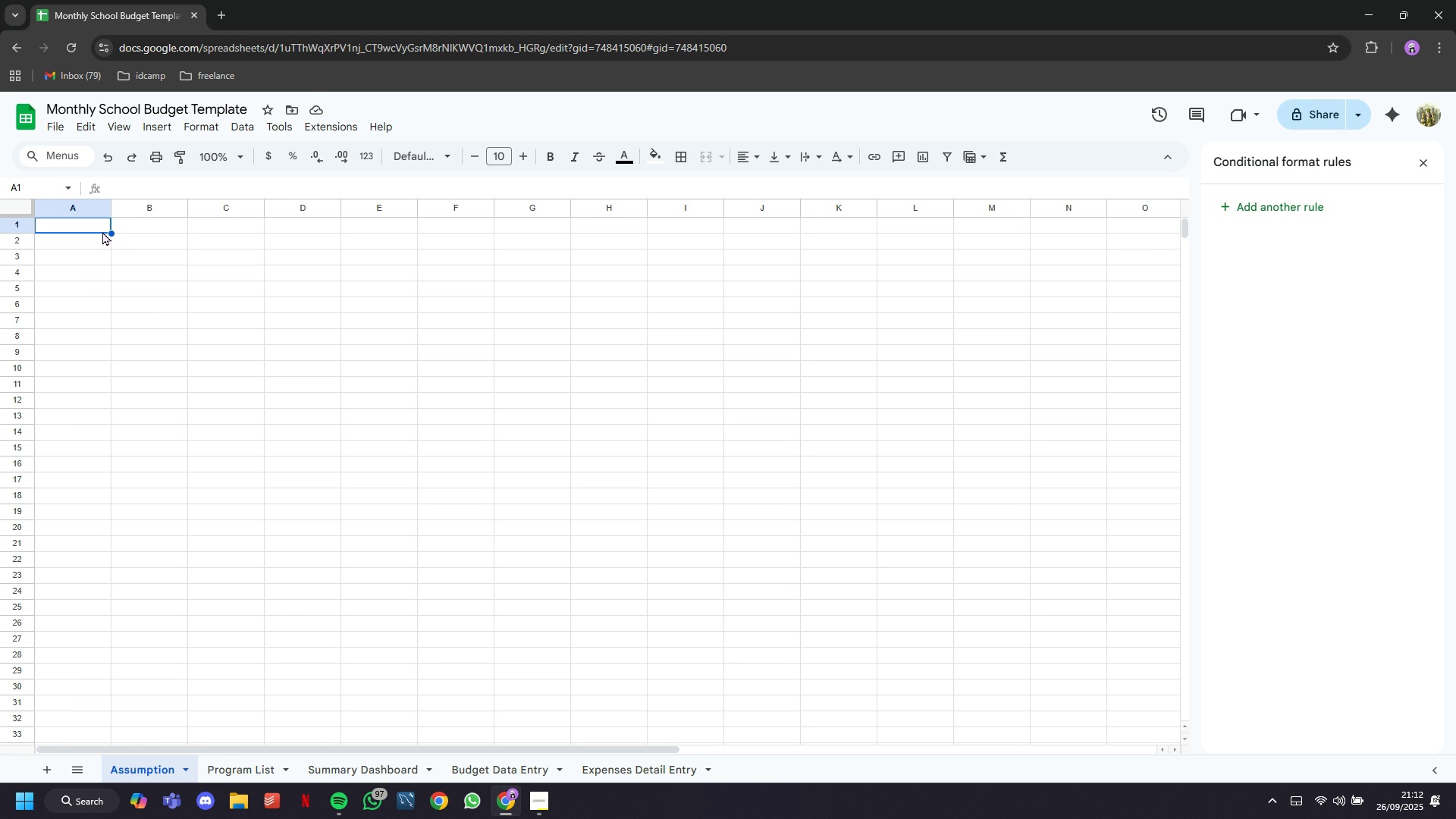 
left_click([144, 131])
 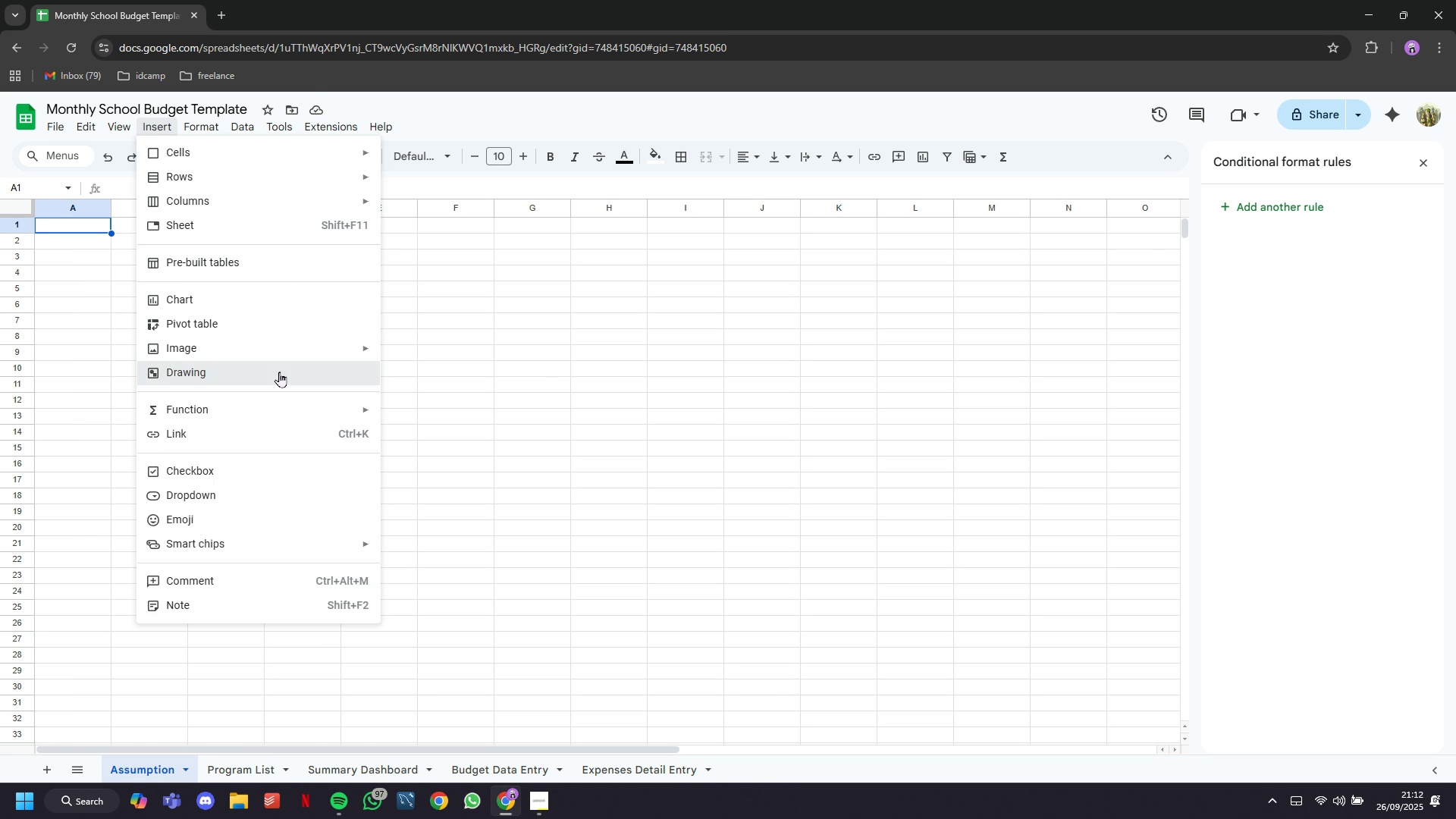 
left_click([279, 372])
 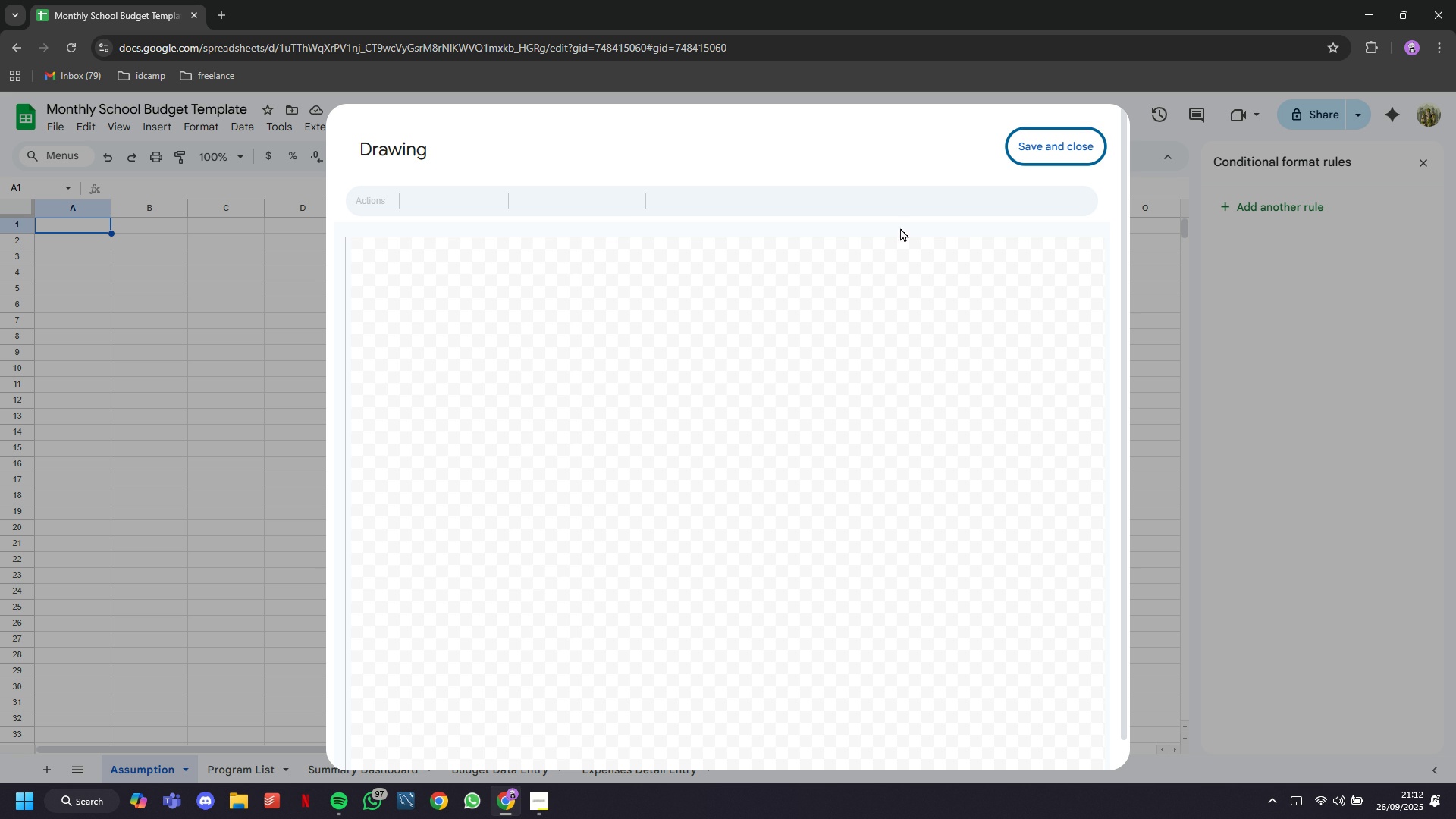 
mouse_move([431, 231])
 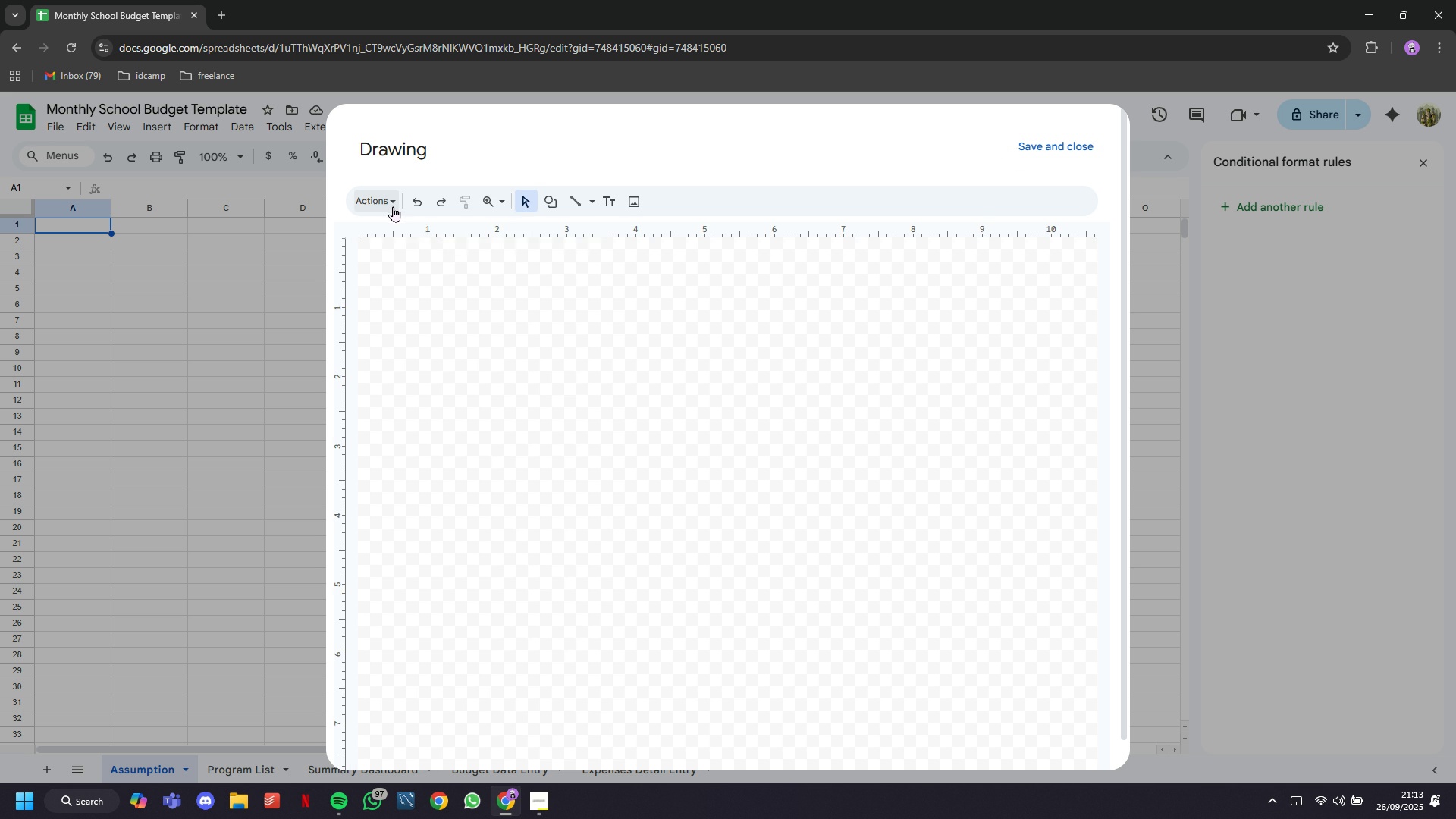 
left_click([393, 206])
 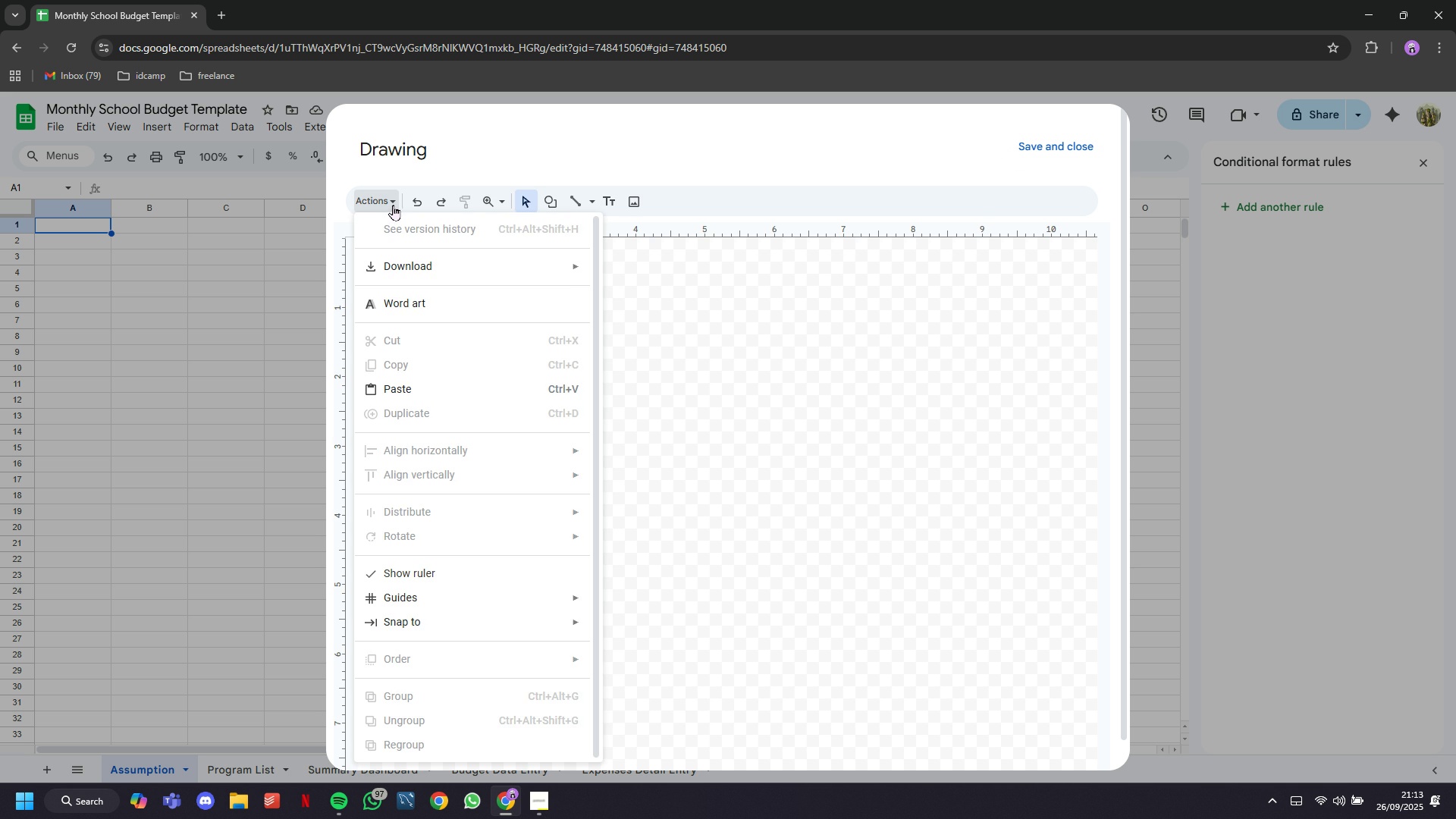 
left_click([393, 205])
 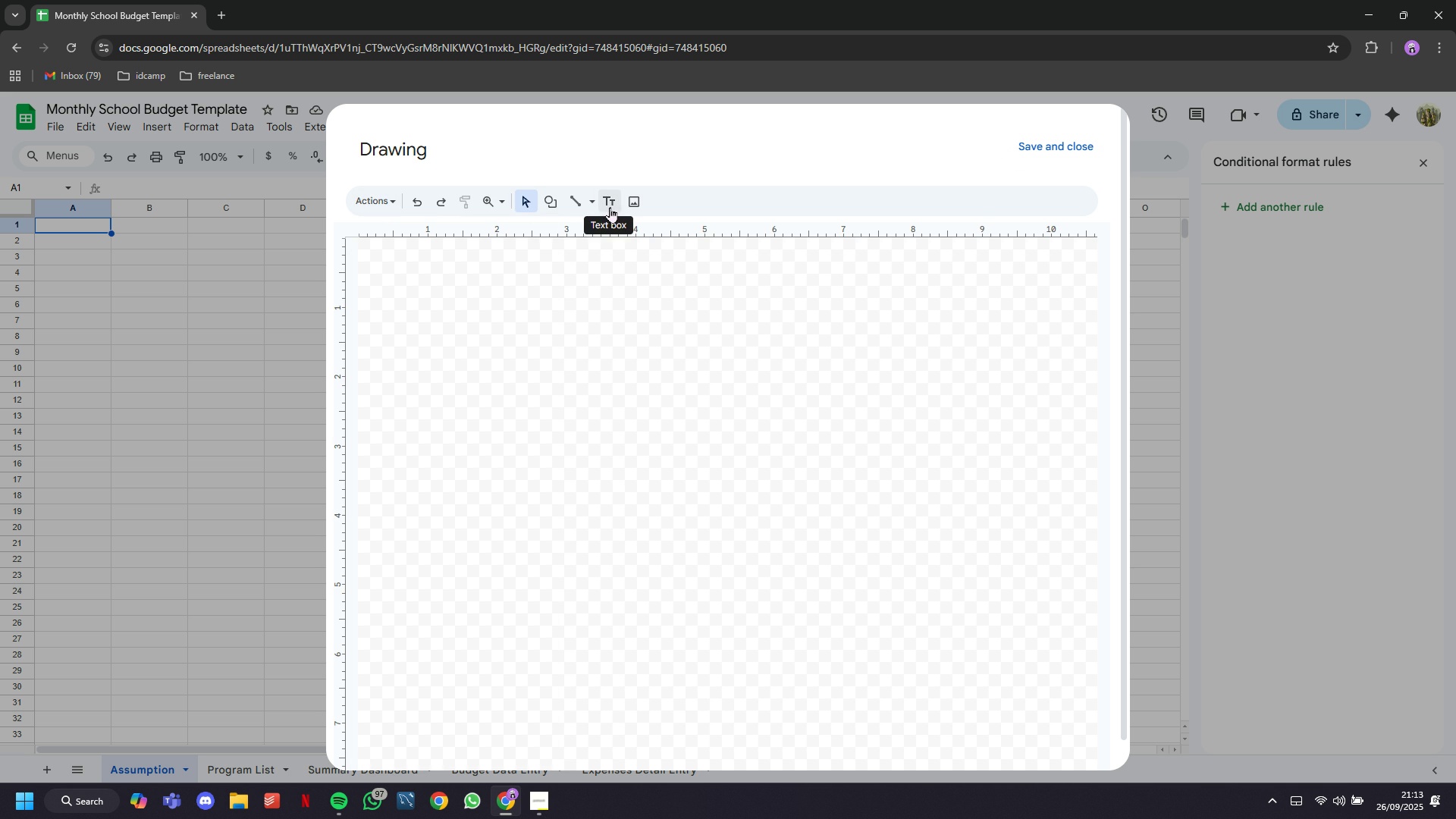 
left_click([610, 207])
 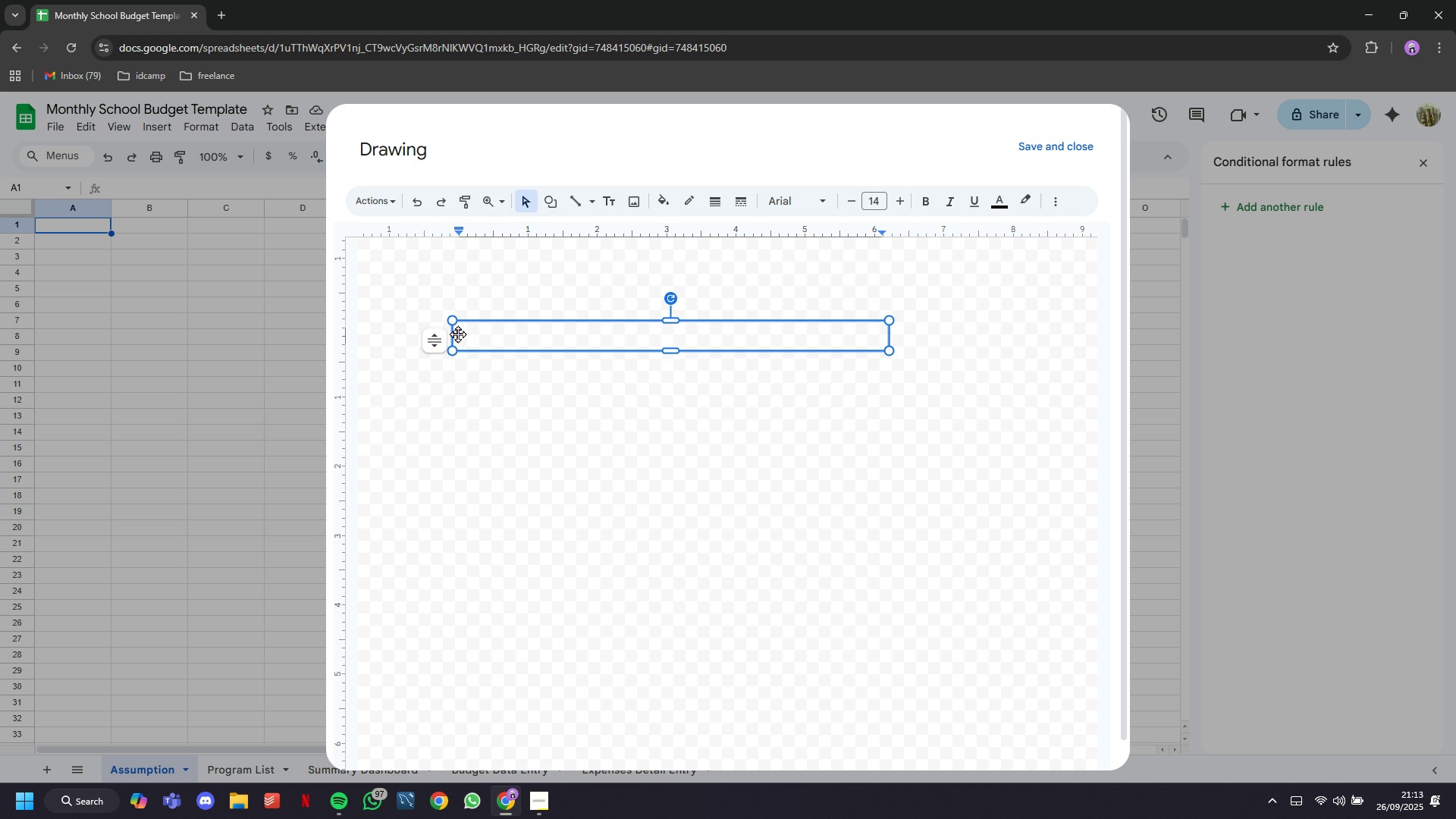 
type(Assumption)
 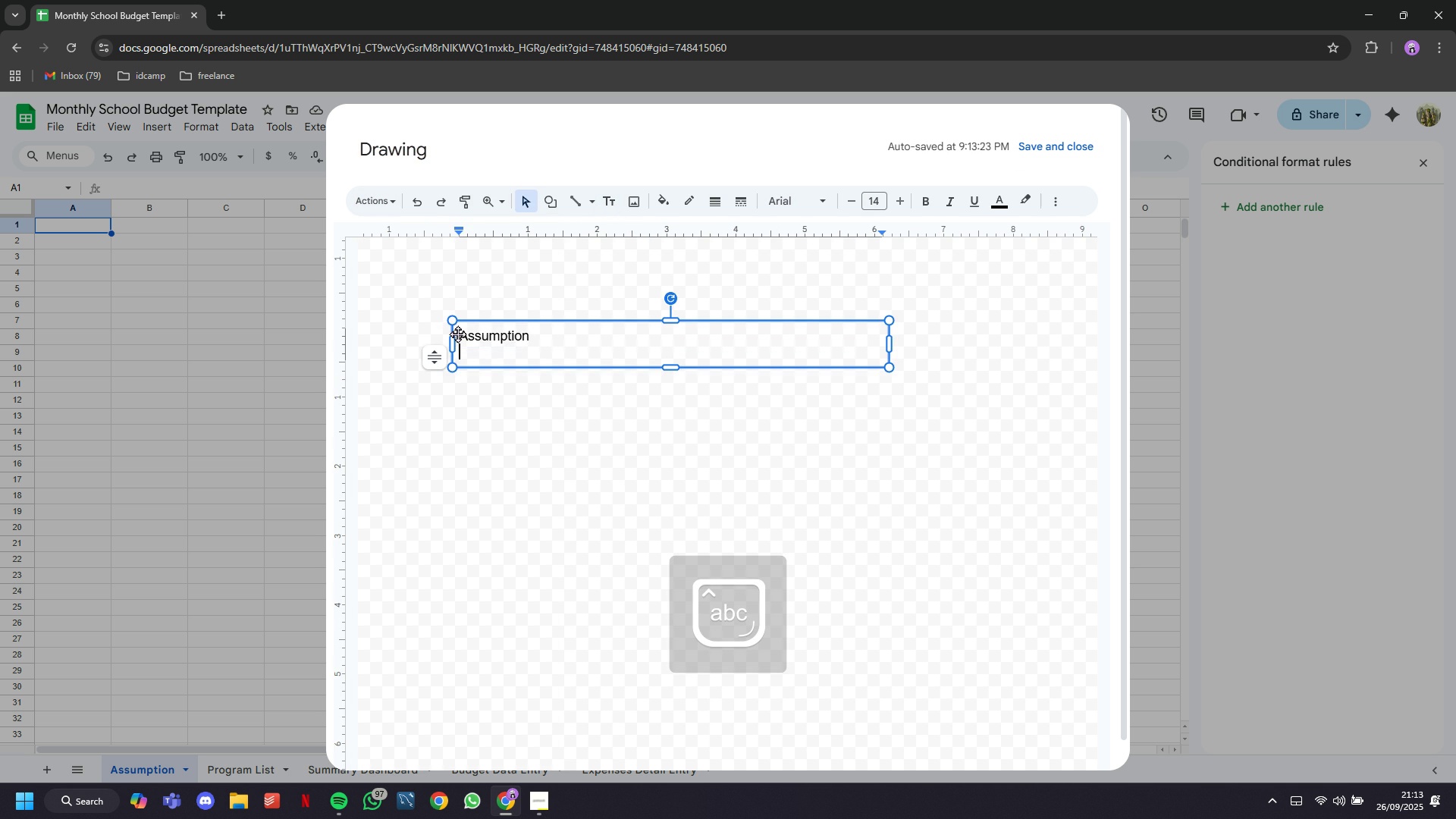 
key(Enter)
 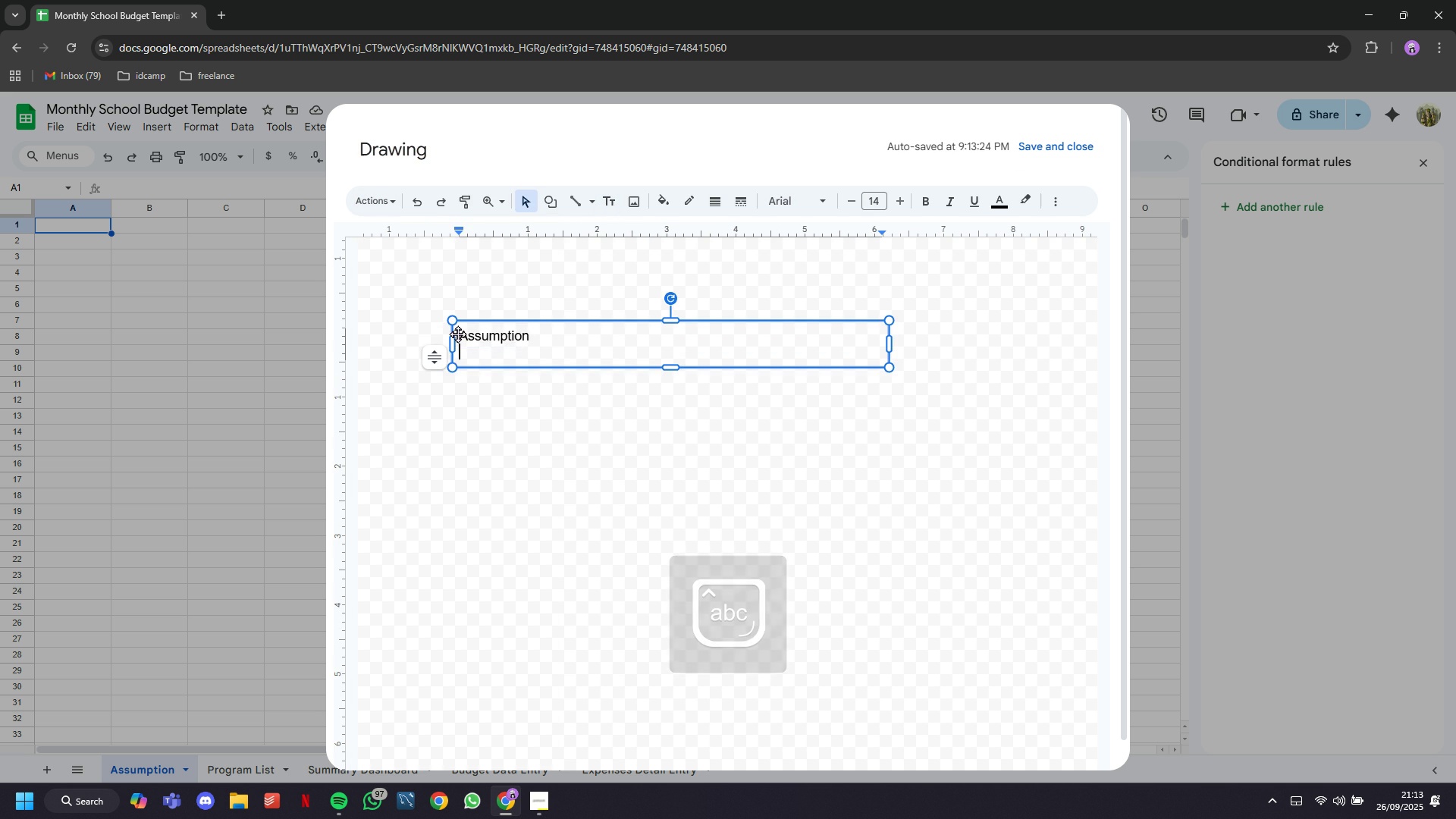 
type(- Each R)
key(Backspace)
type(row r)
key(Backspace)
type(in '')
 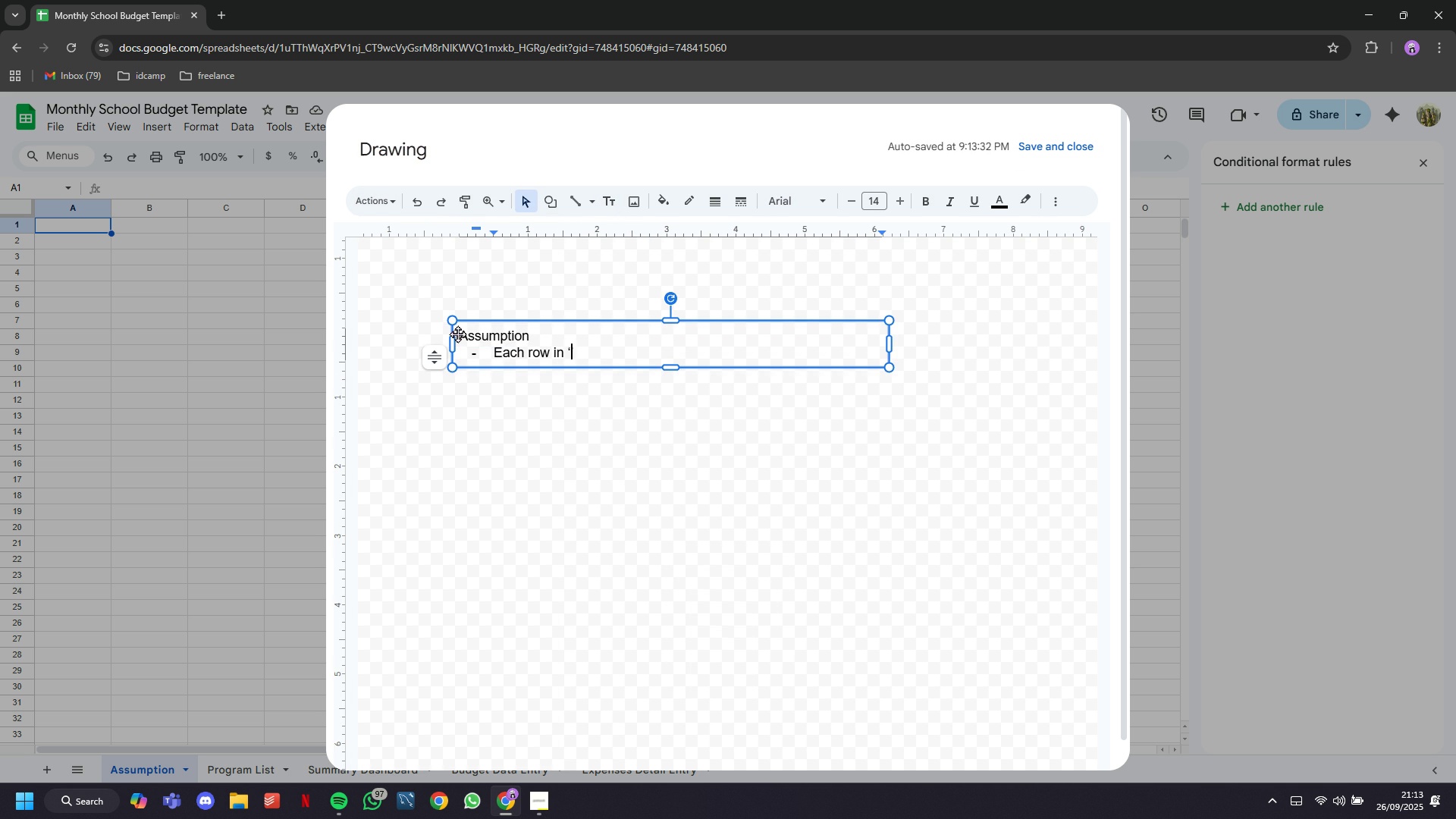 
key(ArrowLeft)
 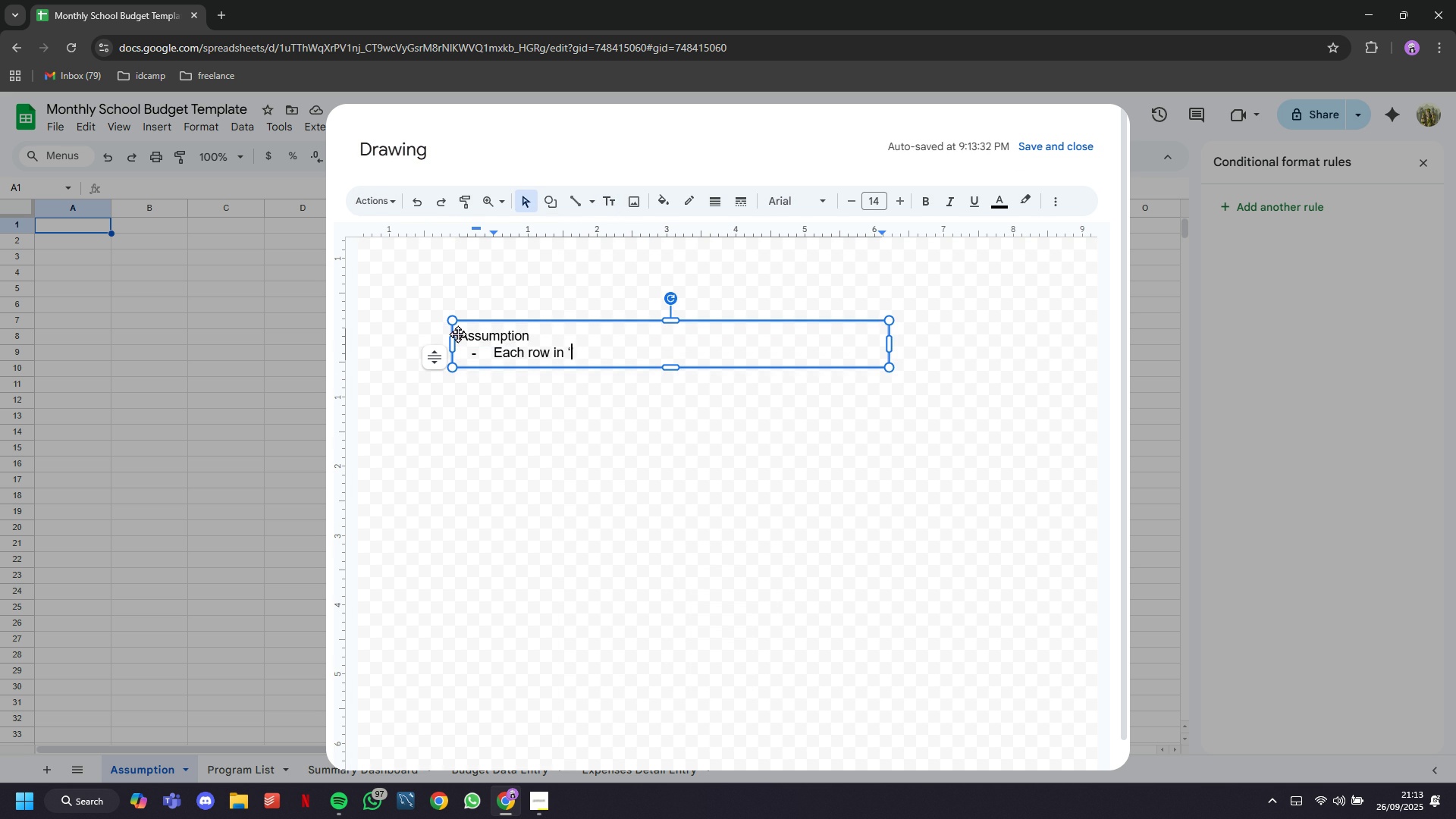 
type(Budget Dara)
key(Backspace)
key(Backspace)
type(ta Entry)
 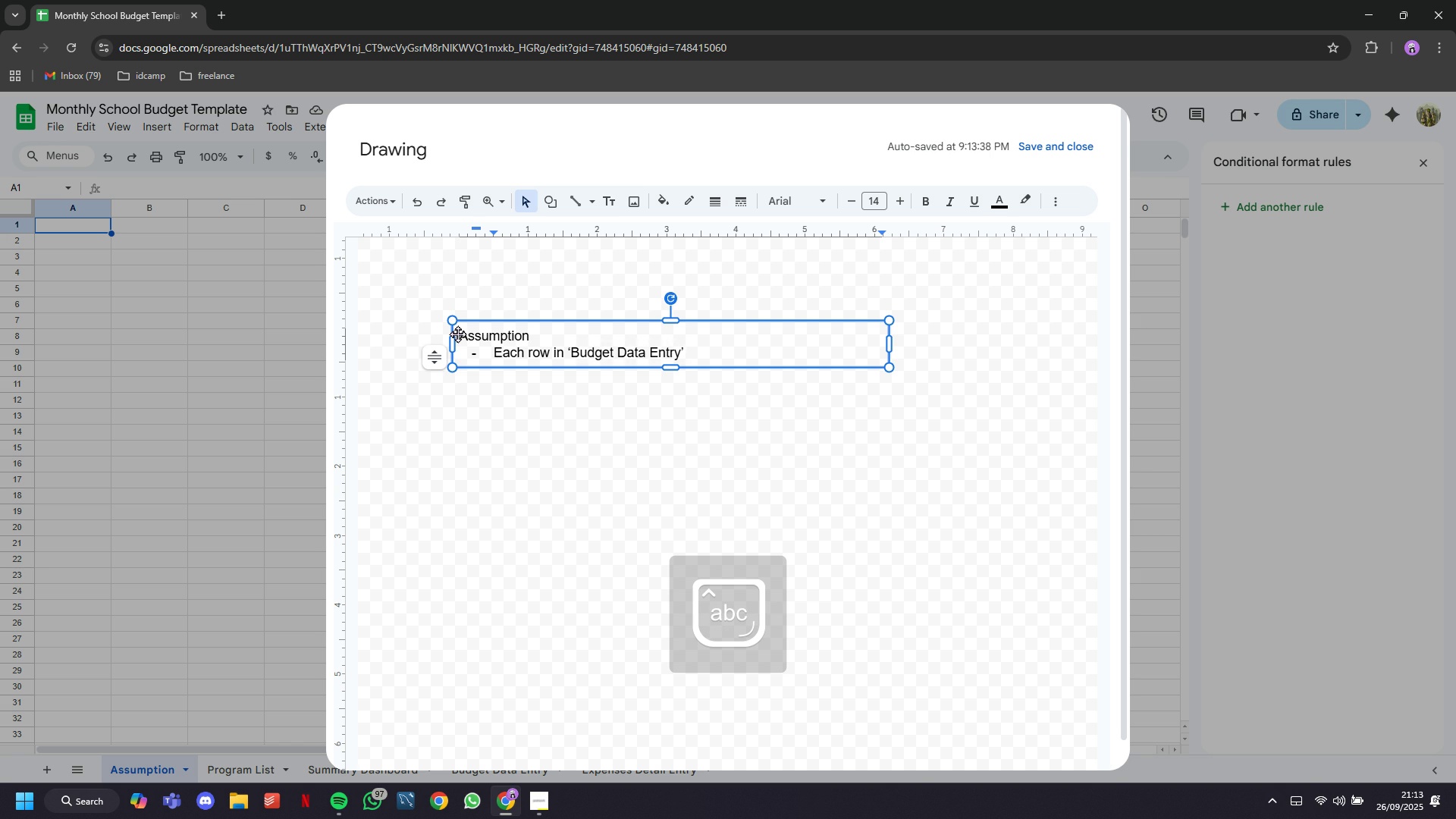 
key(ArrowRight)
 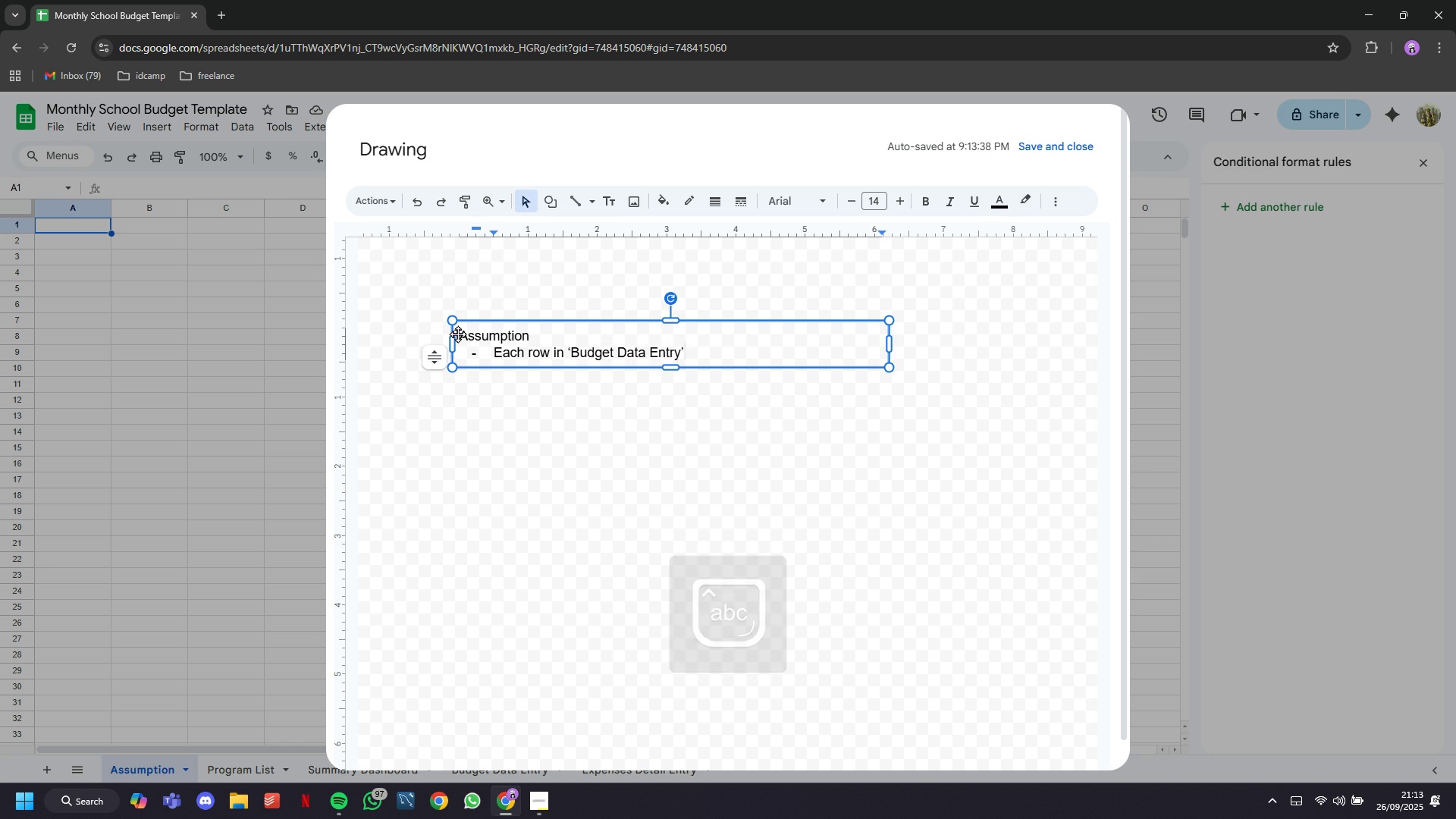 
type( represents on)
key(Backspace)
type(ne program.)
 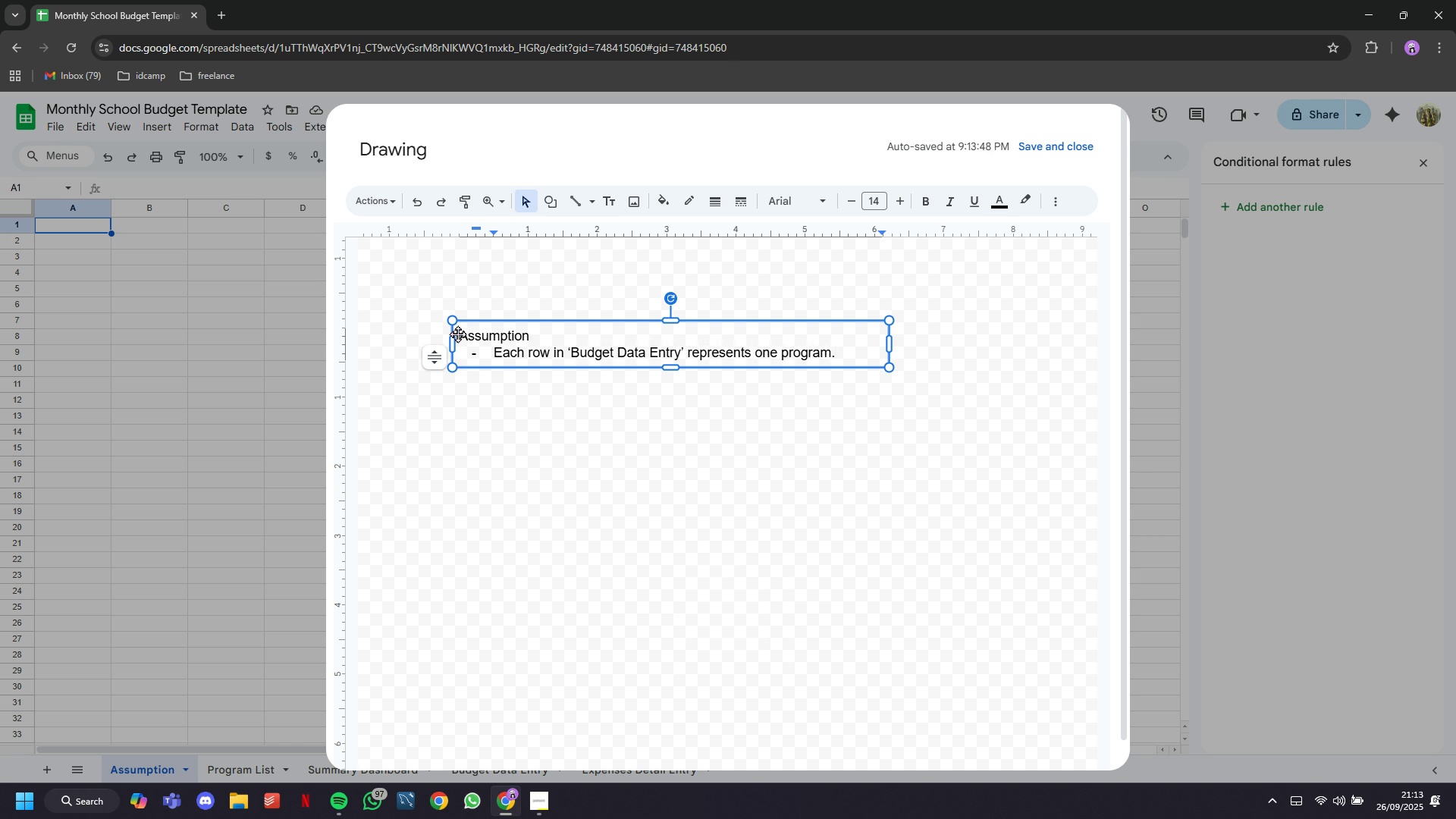 
key(Enter)
 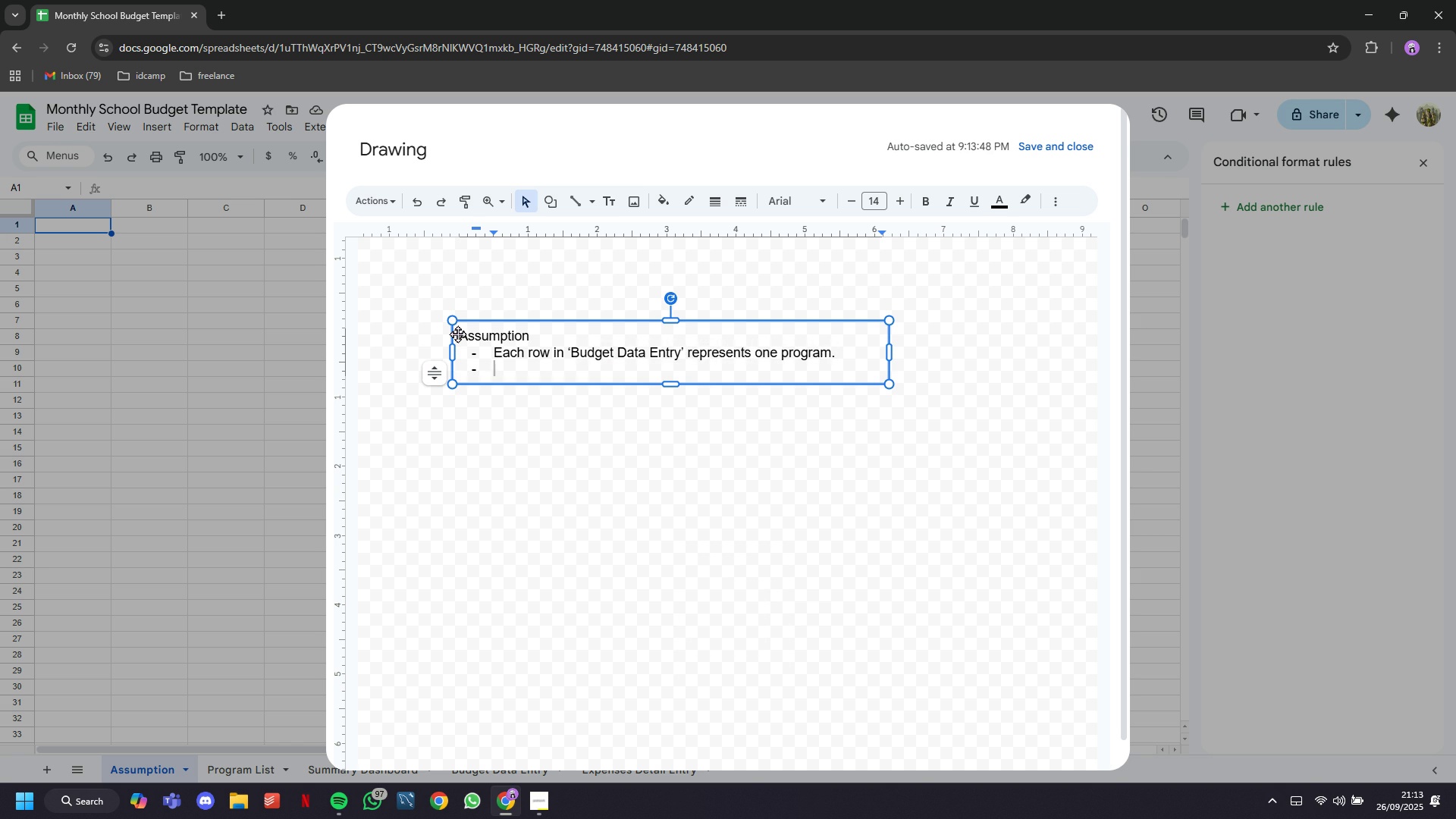 
type(Expesnes are entered in Expenses Detail Entry')